 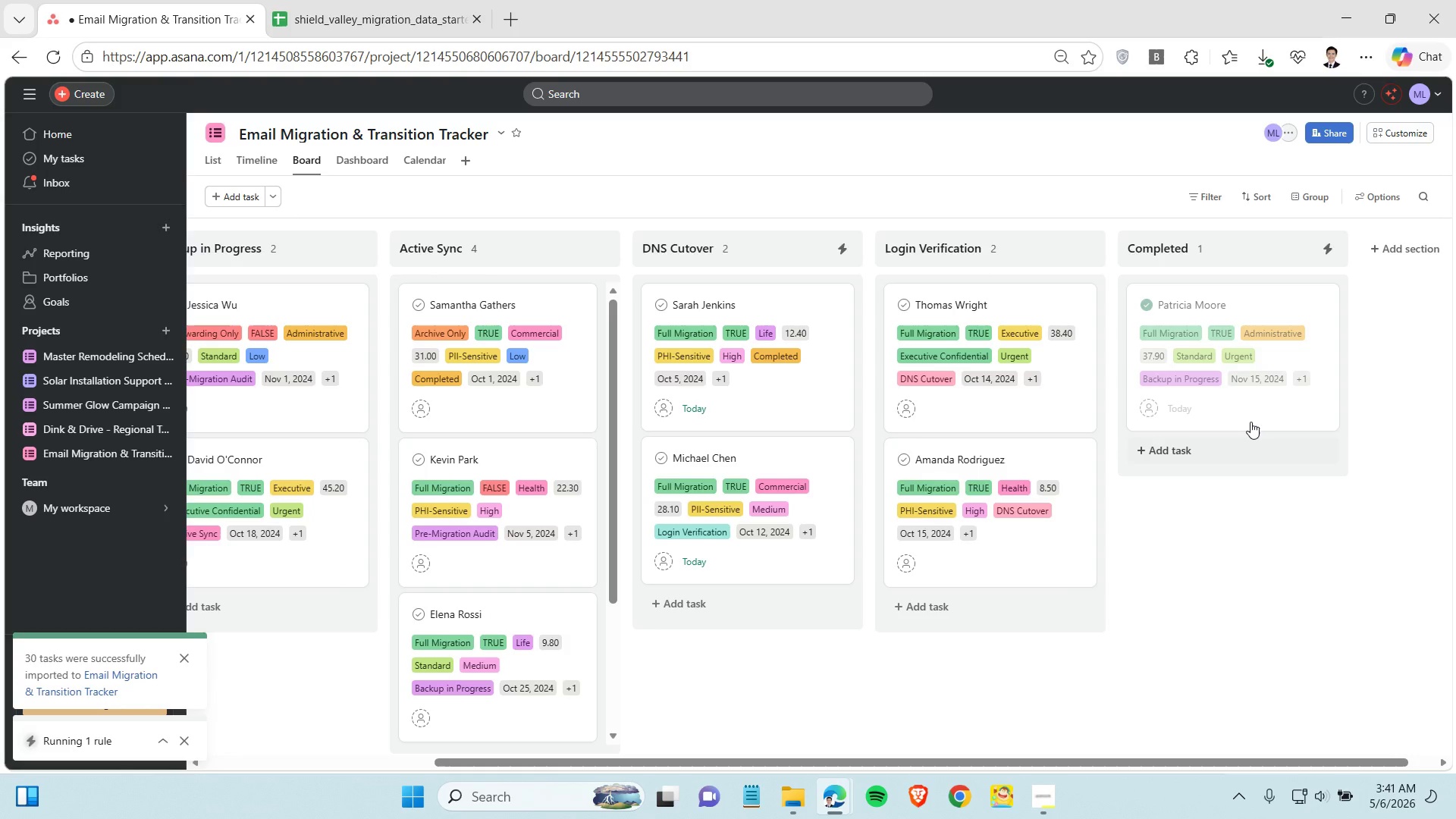 
left_click([1254, 417])
 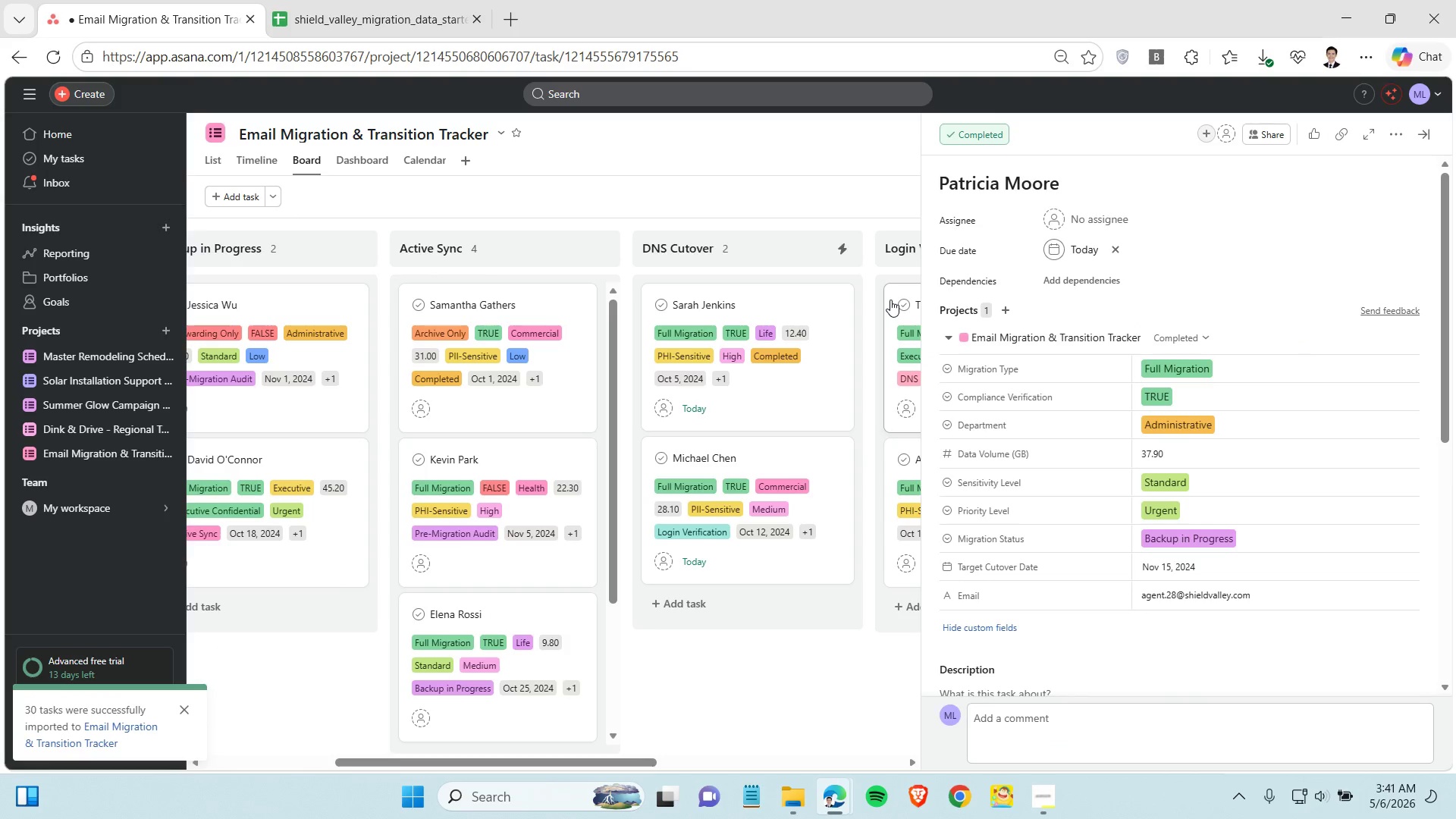 
left_click([890, 292])
 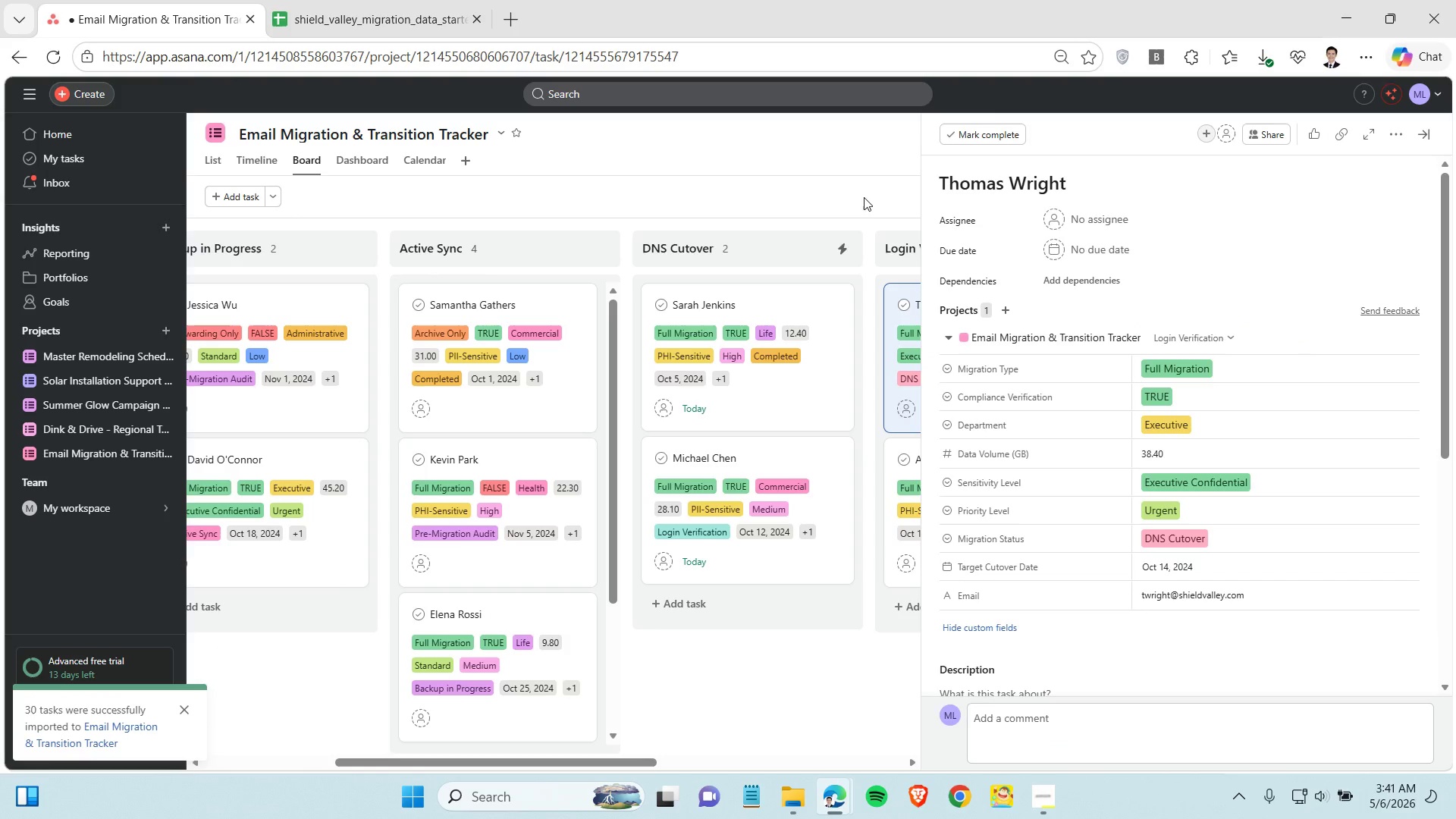 
left_click([862, 193])
 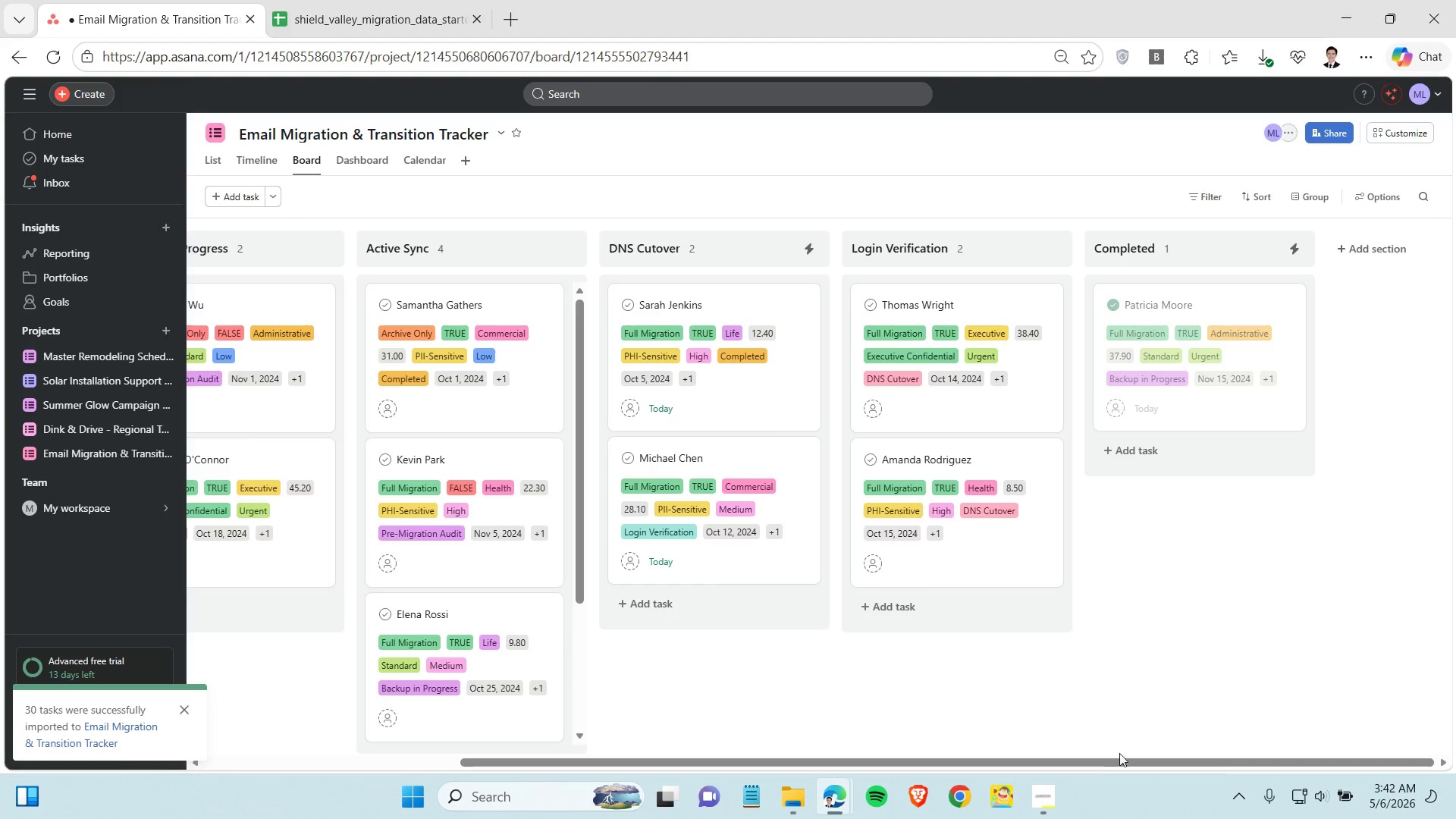 
left_click_drag(start_coordinate=[1109, 770], to_coordinate=[930, 714])
 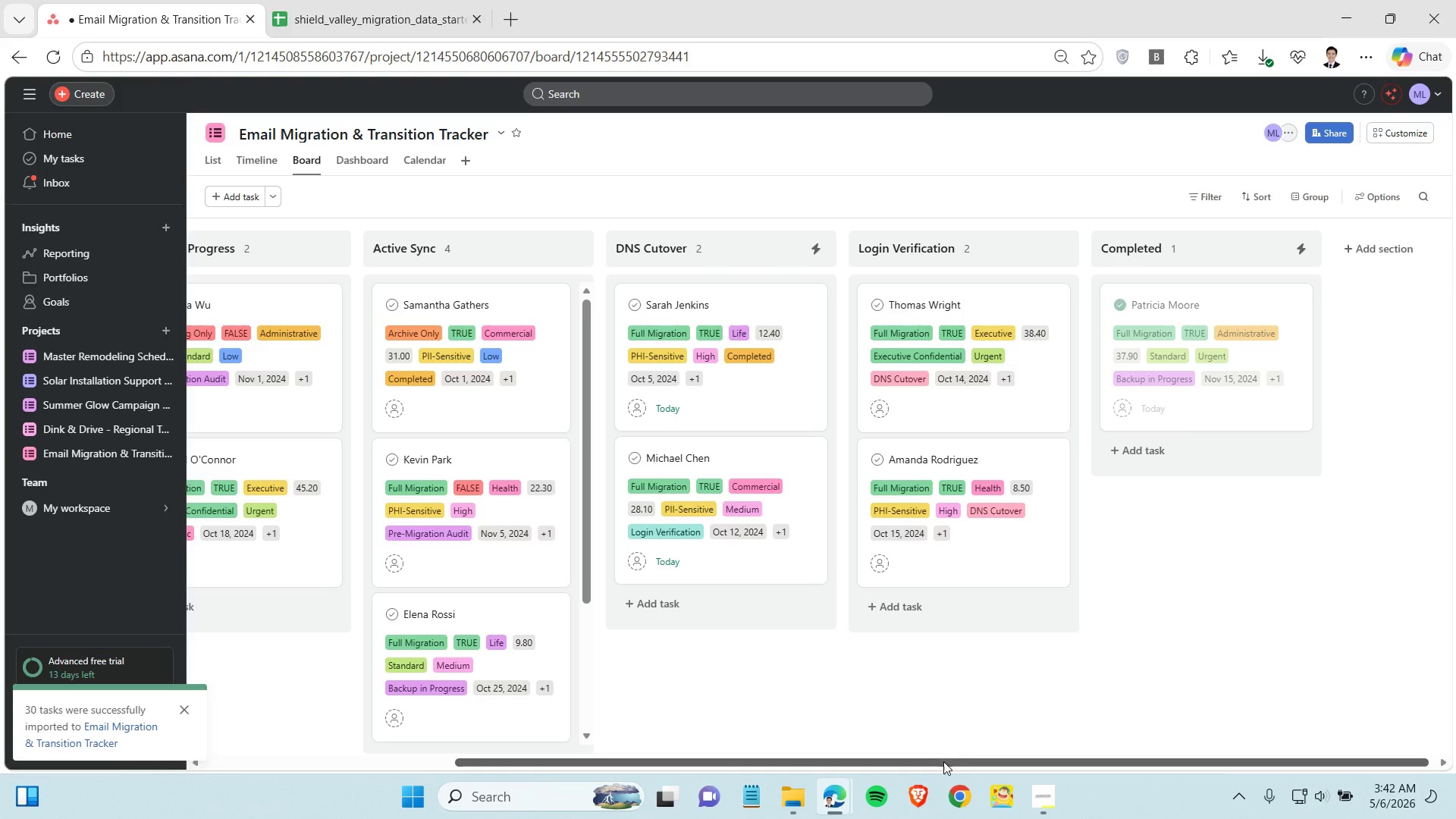 
left_click_drag(start_coordinate=[956, 761], to_coordinate=[651, 771])
 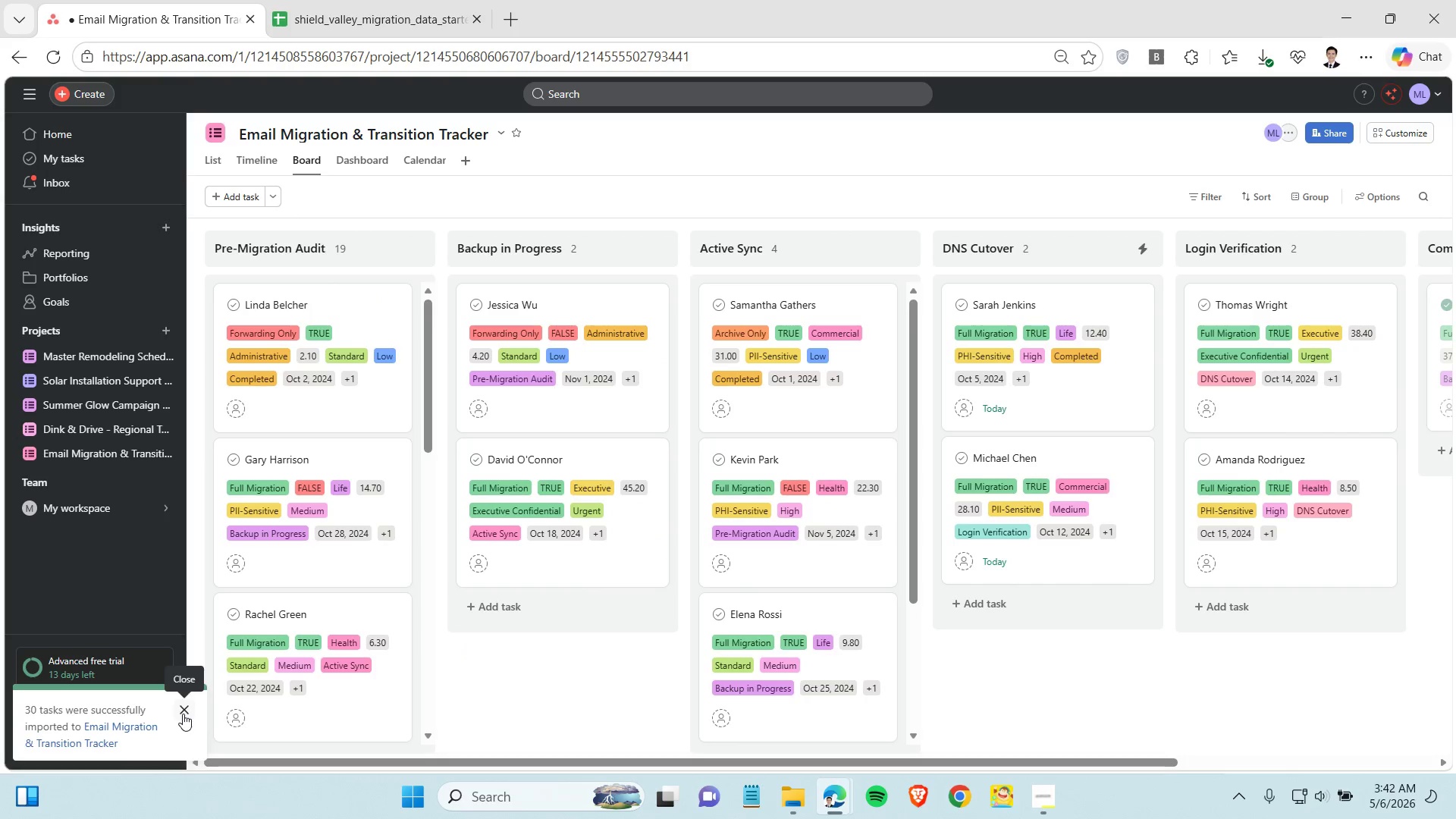 
left_click([183, 714])
 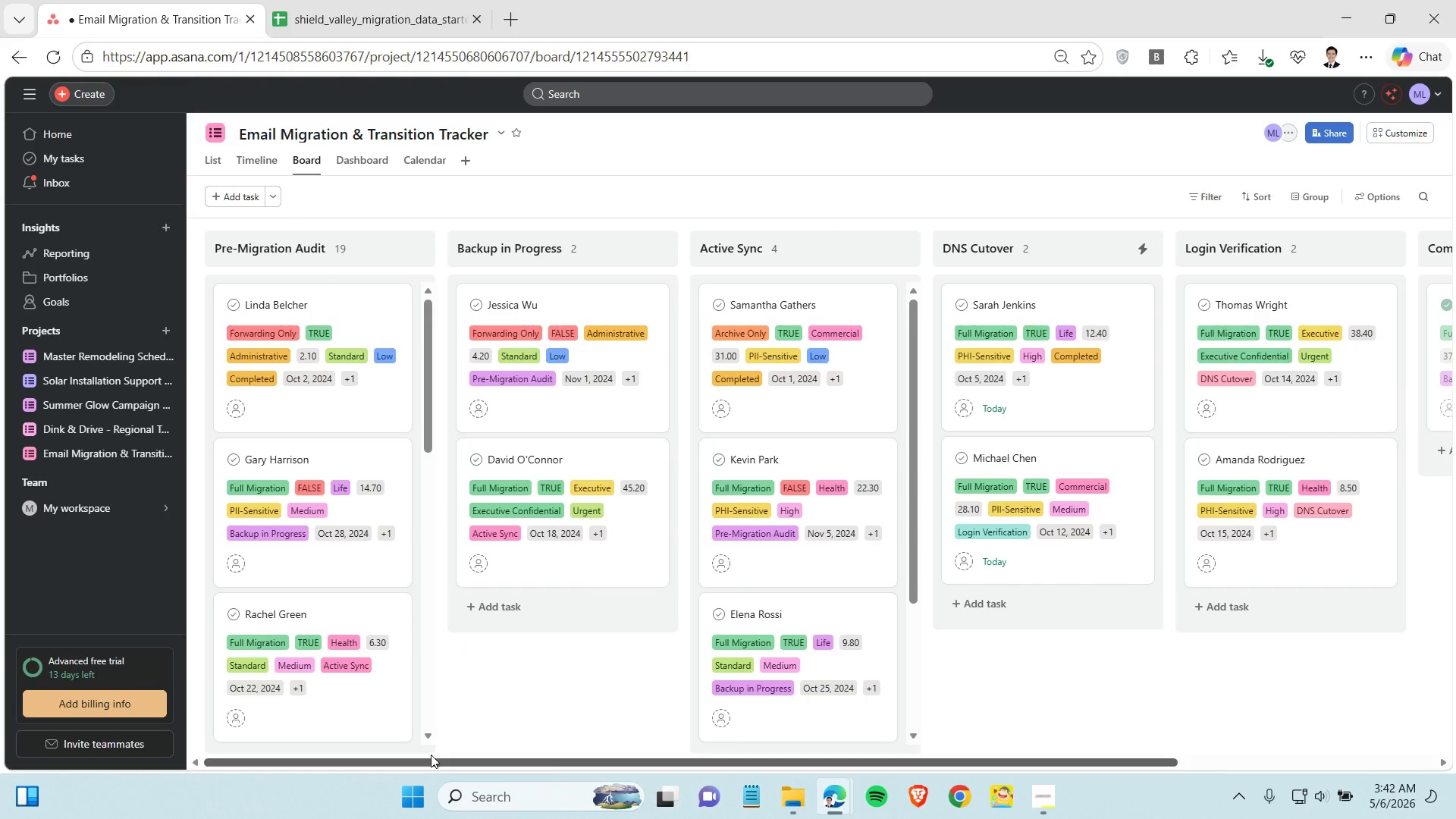 
left_click([329, 299])
 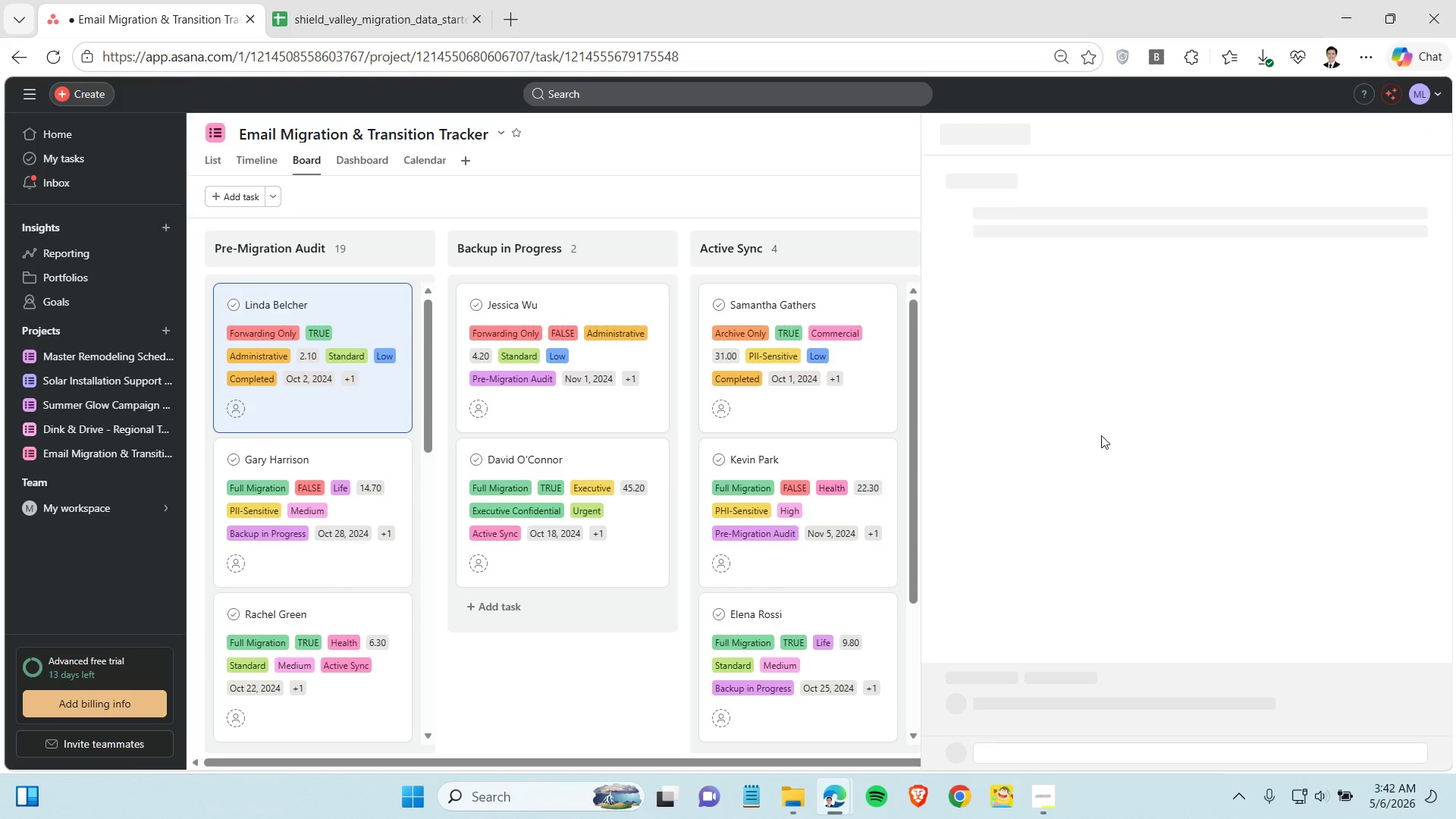 
scroll: coordinate [1243, 519], scroll_direction: down, amount: 2.0
 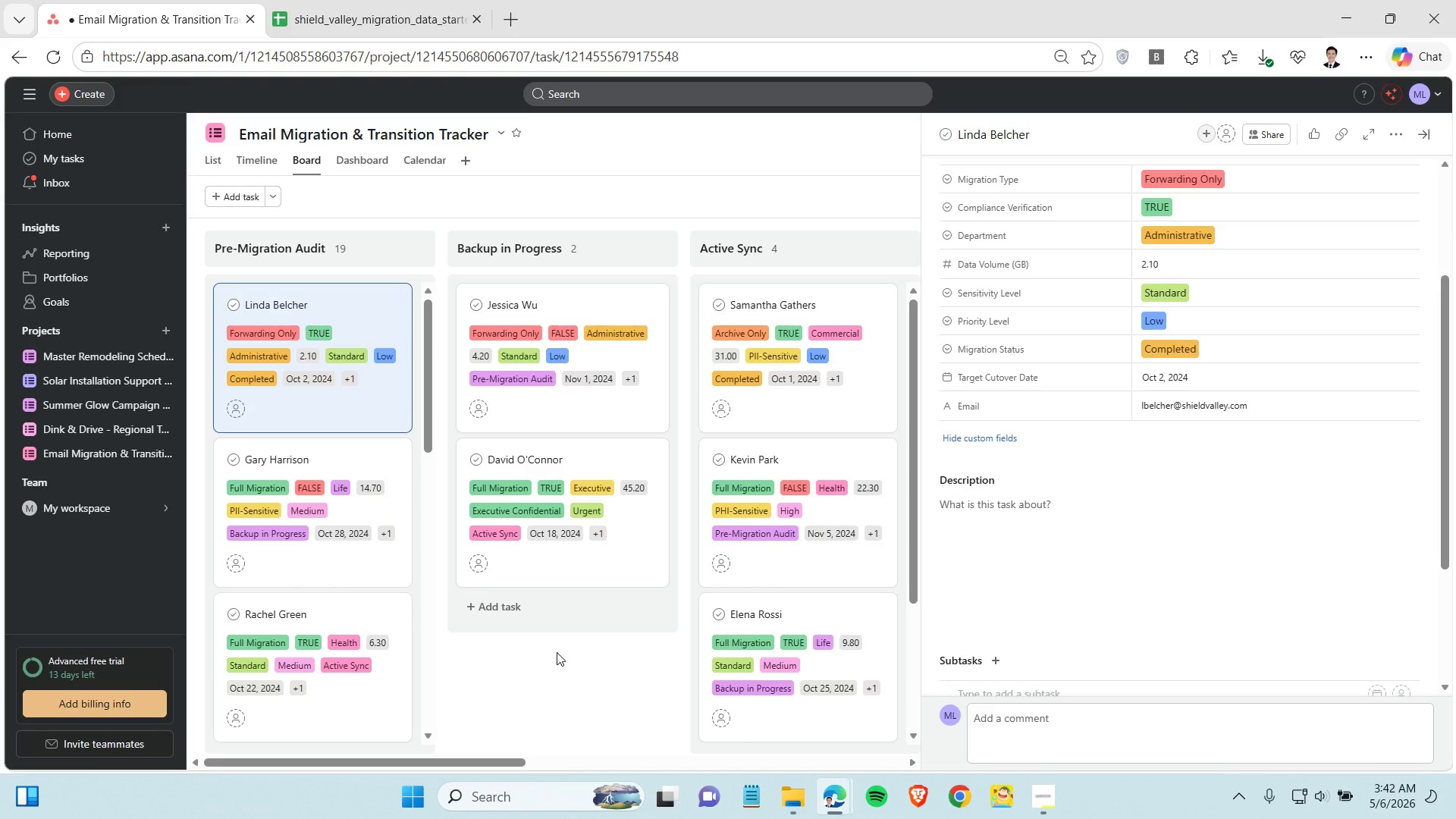 
left_click([544, 676])
 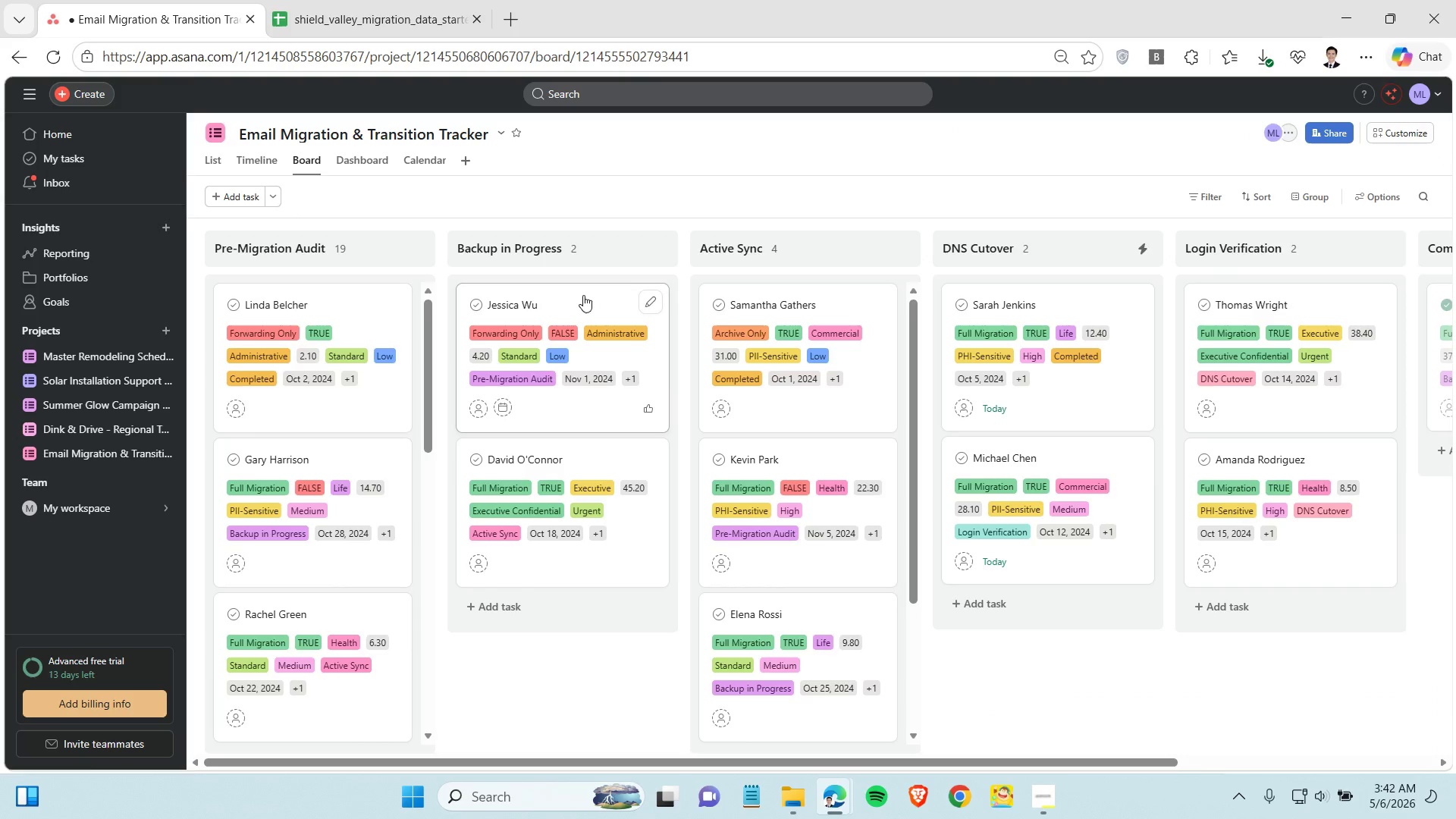 
left_click([583, 295])
 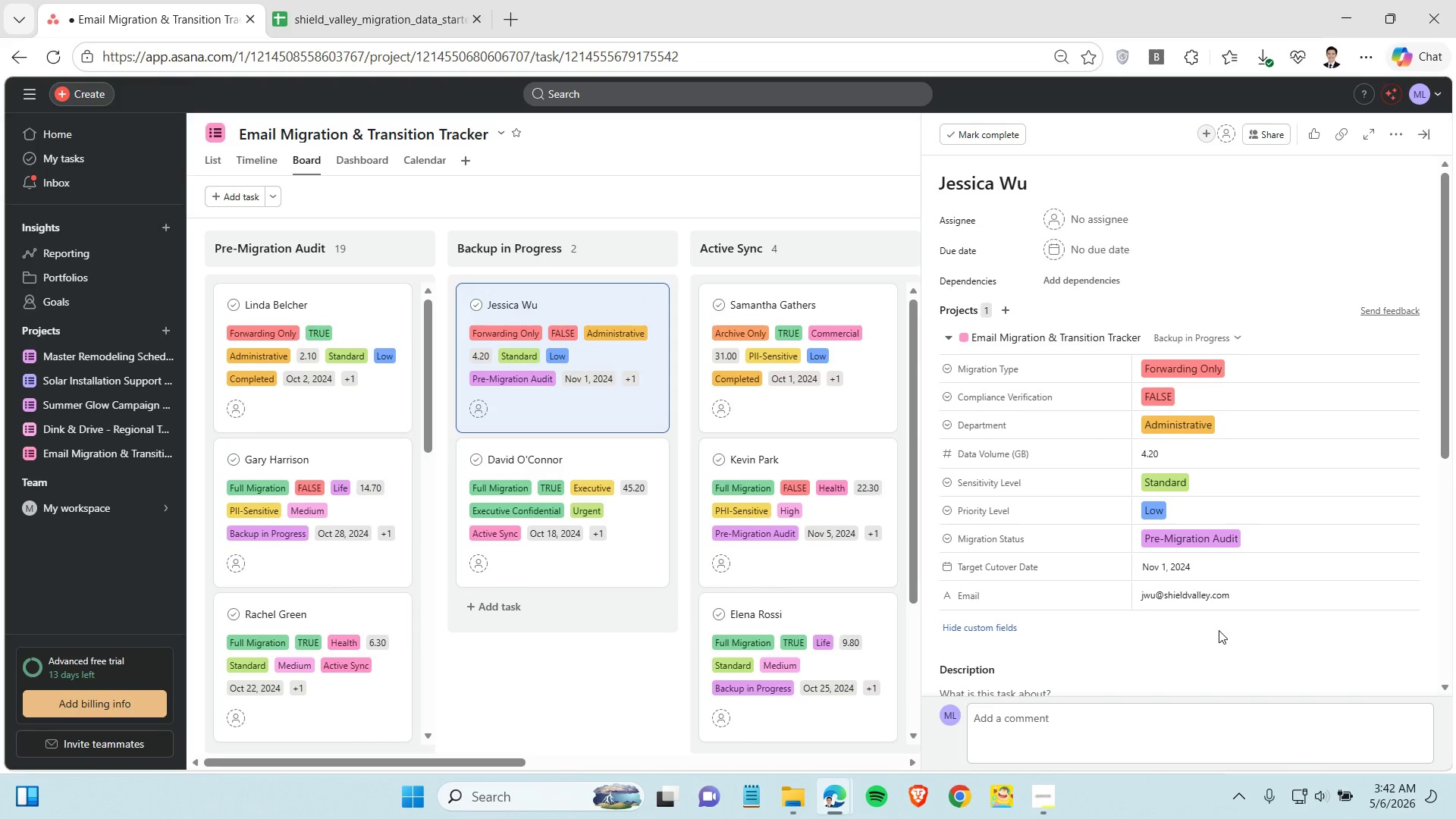 
left_click([591, 702])
 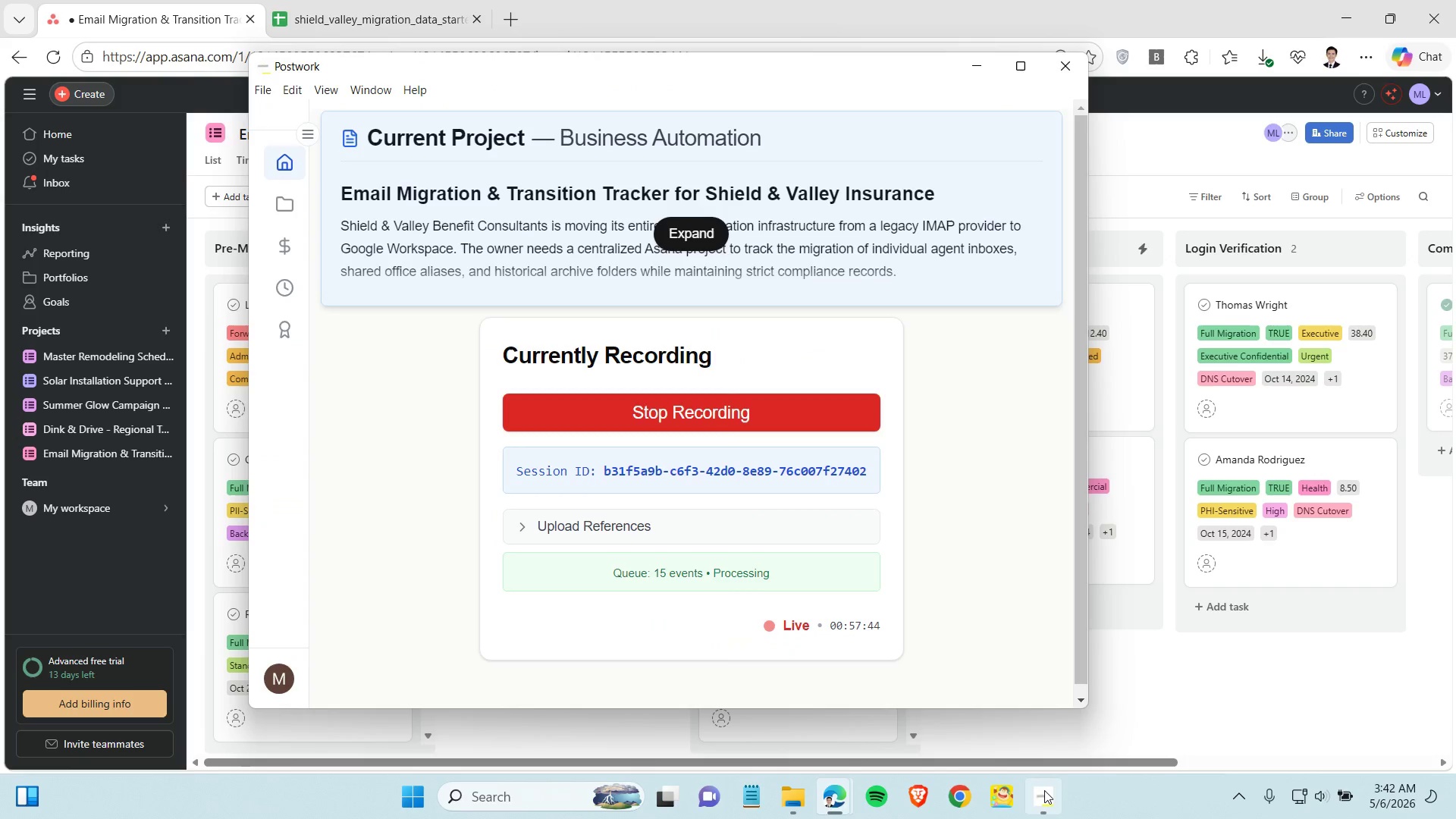 
left_click([1044, 790])
 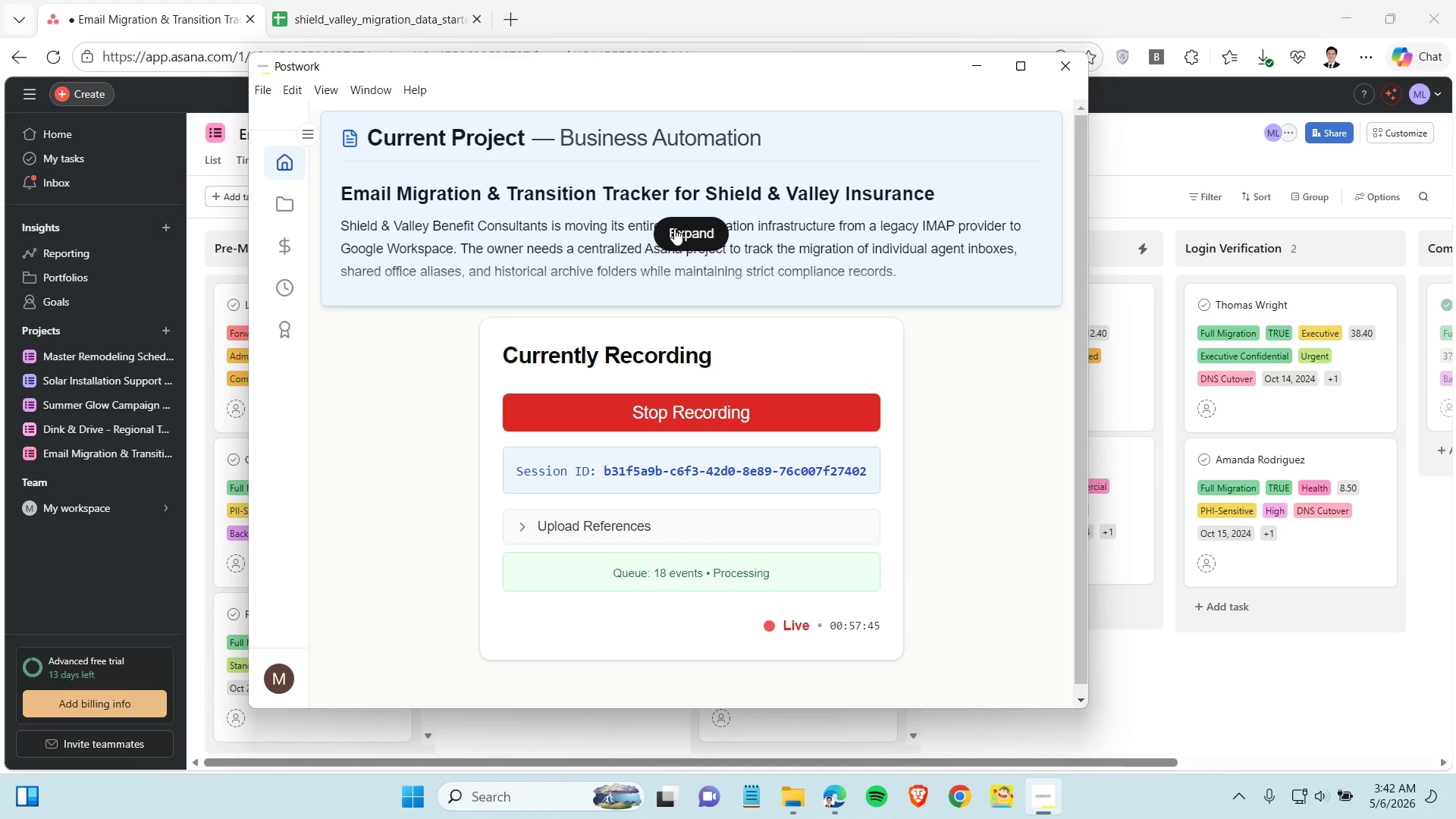 
left_click([674, 228])